 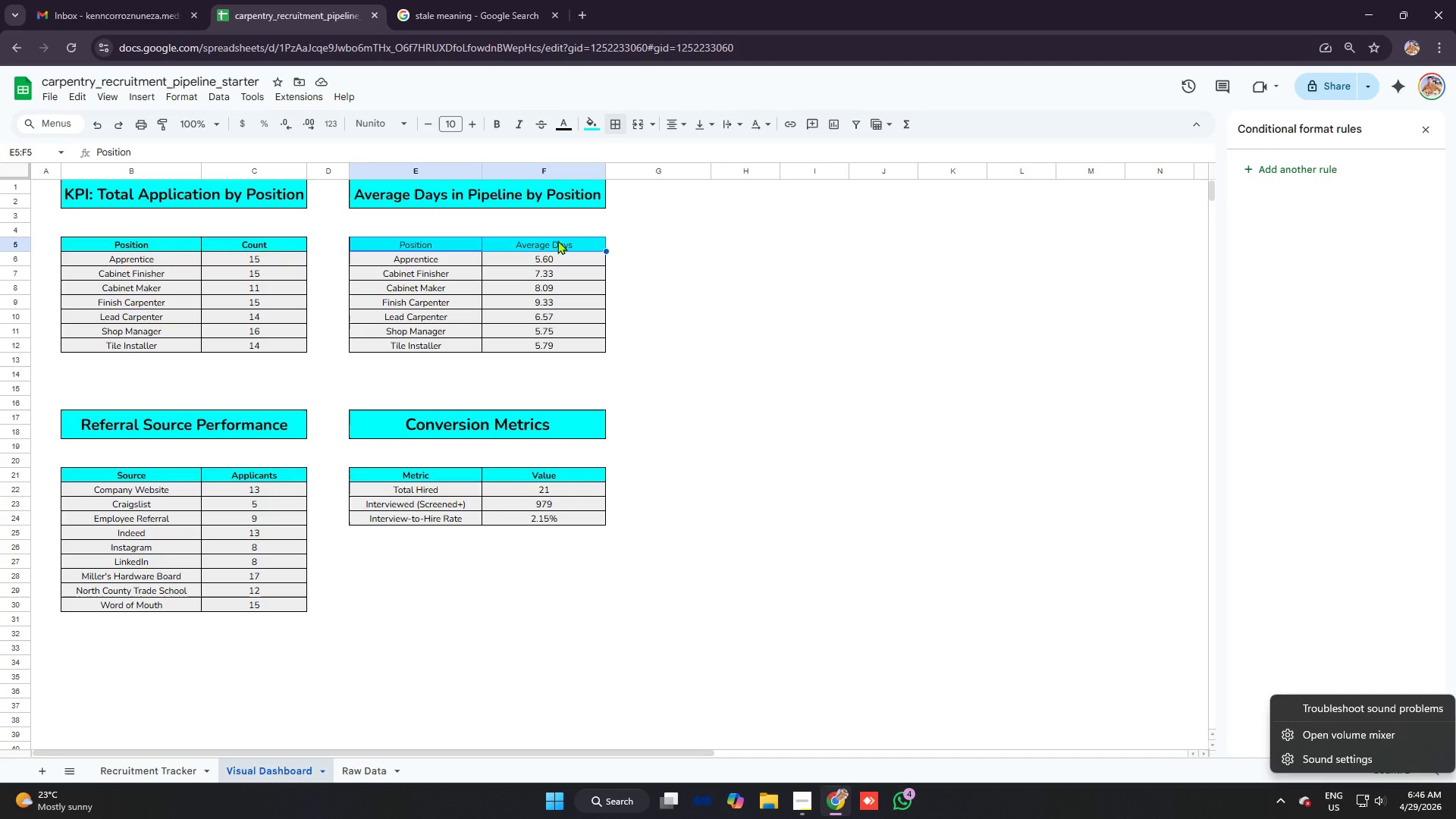 
key(Control+B)
 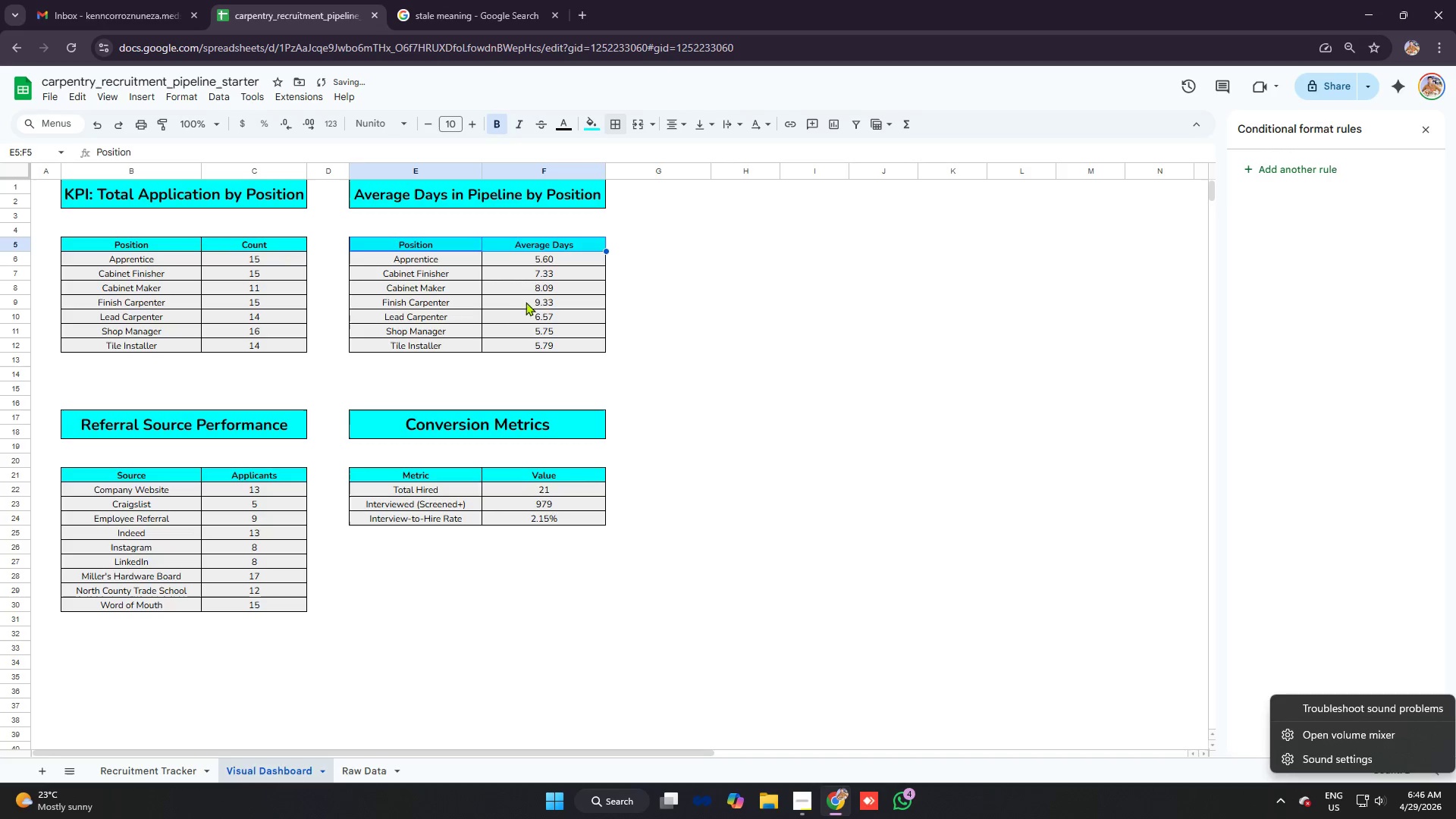 
left_click([514, 300])
 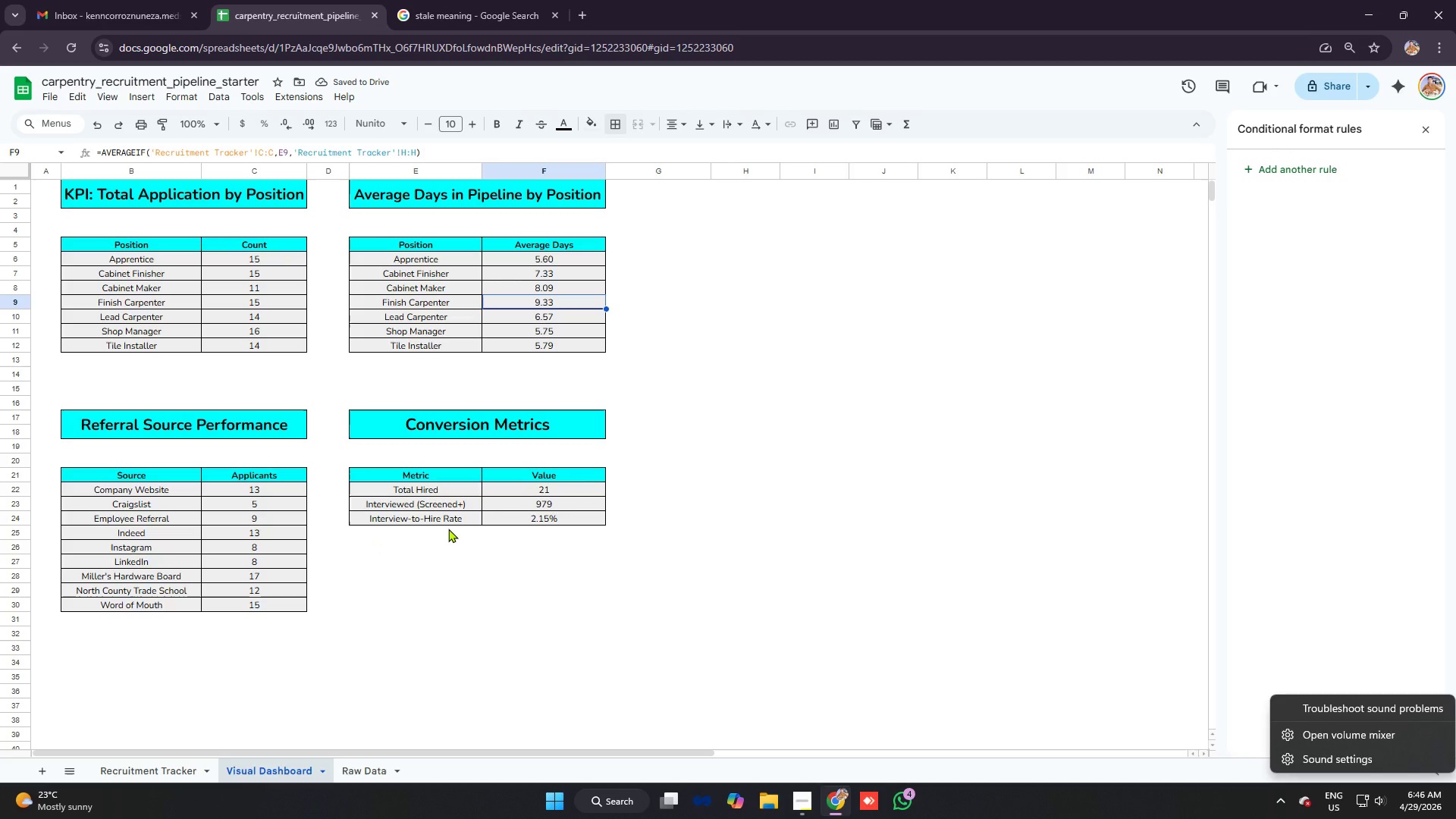 
key(Alt+AltLeft)
 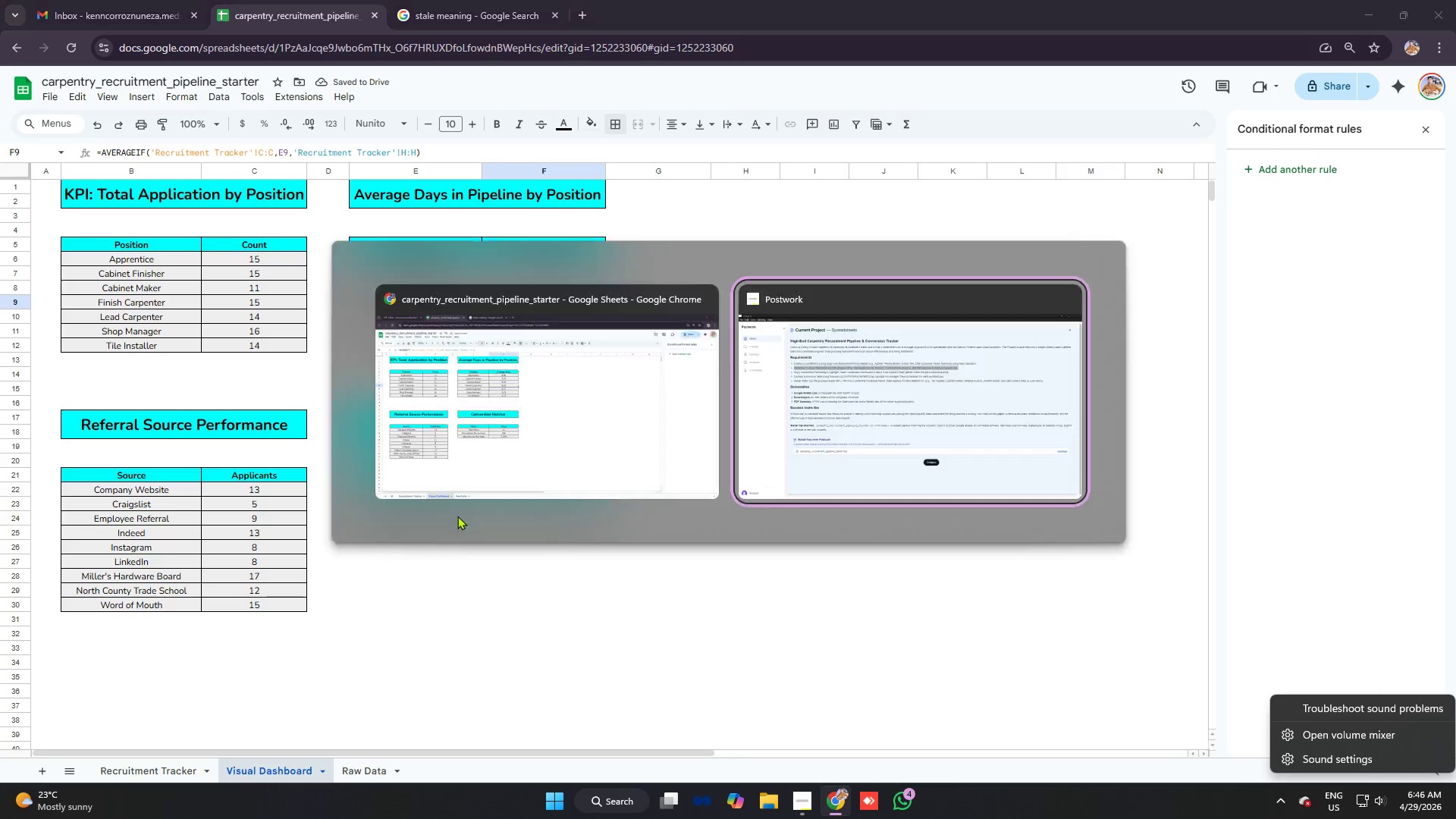 
key(Alt+Tab)